 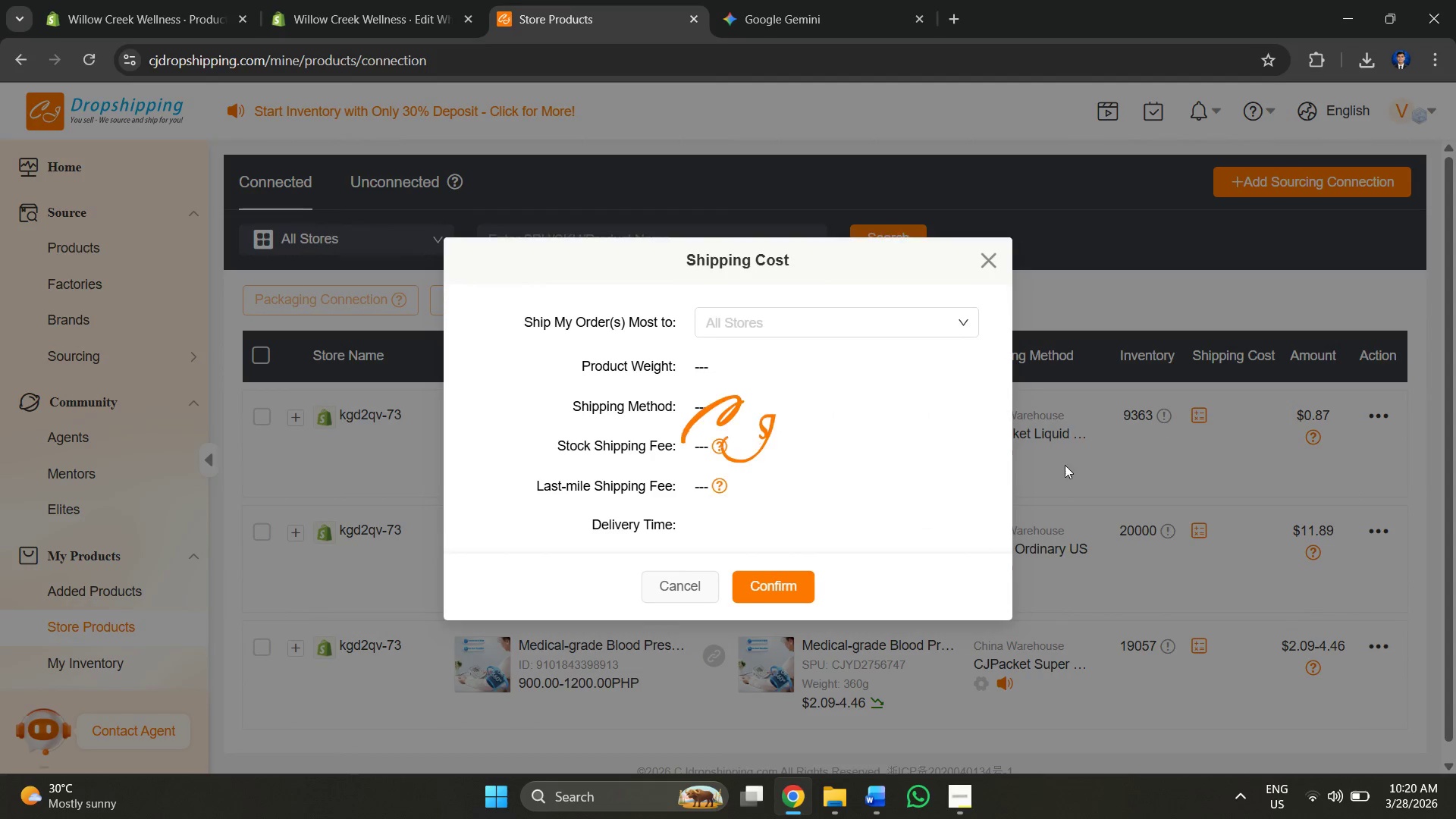 
left_click([992, 282])
 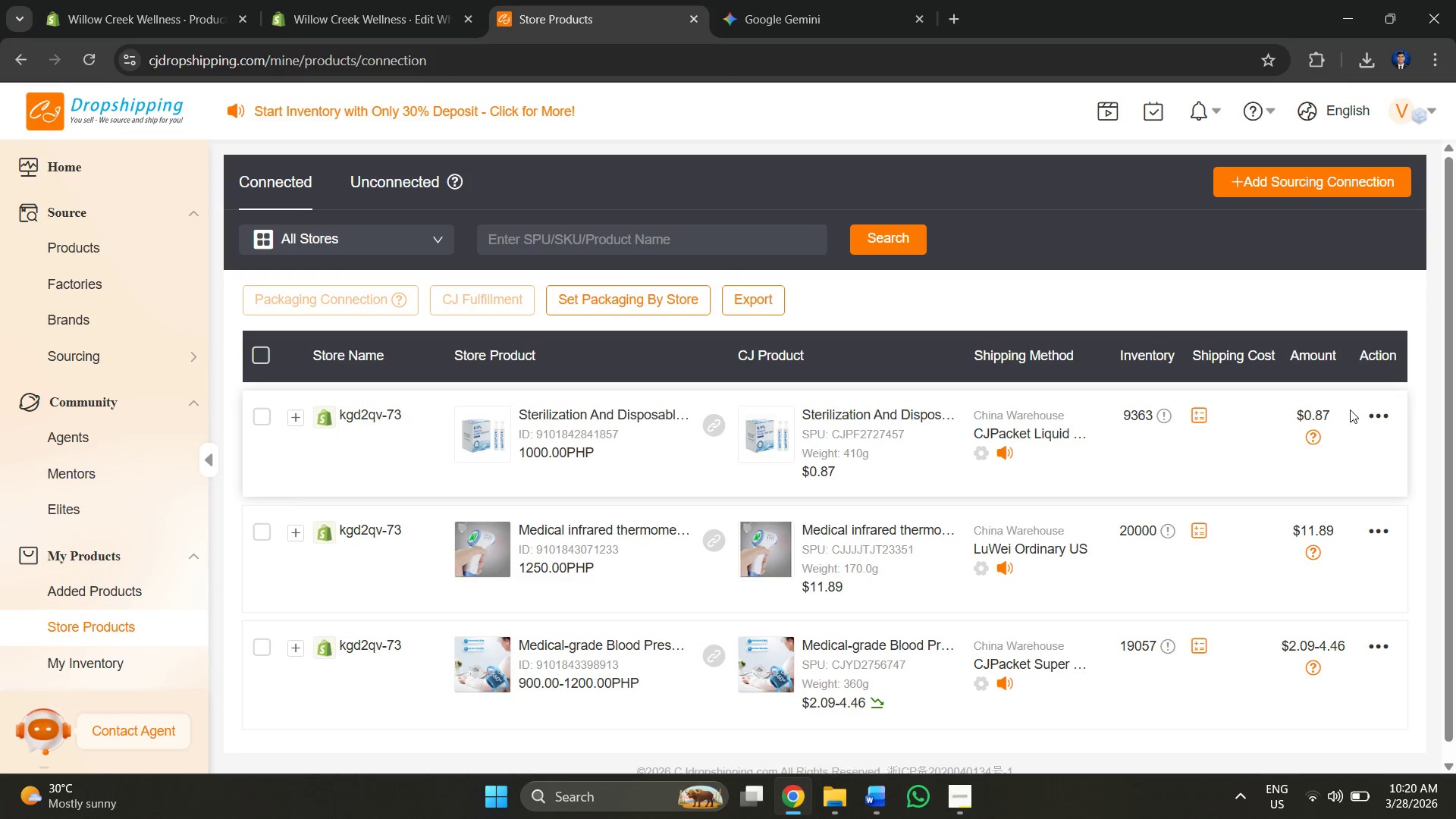 
left_click([1372, 419])
 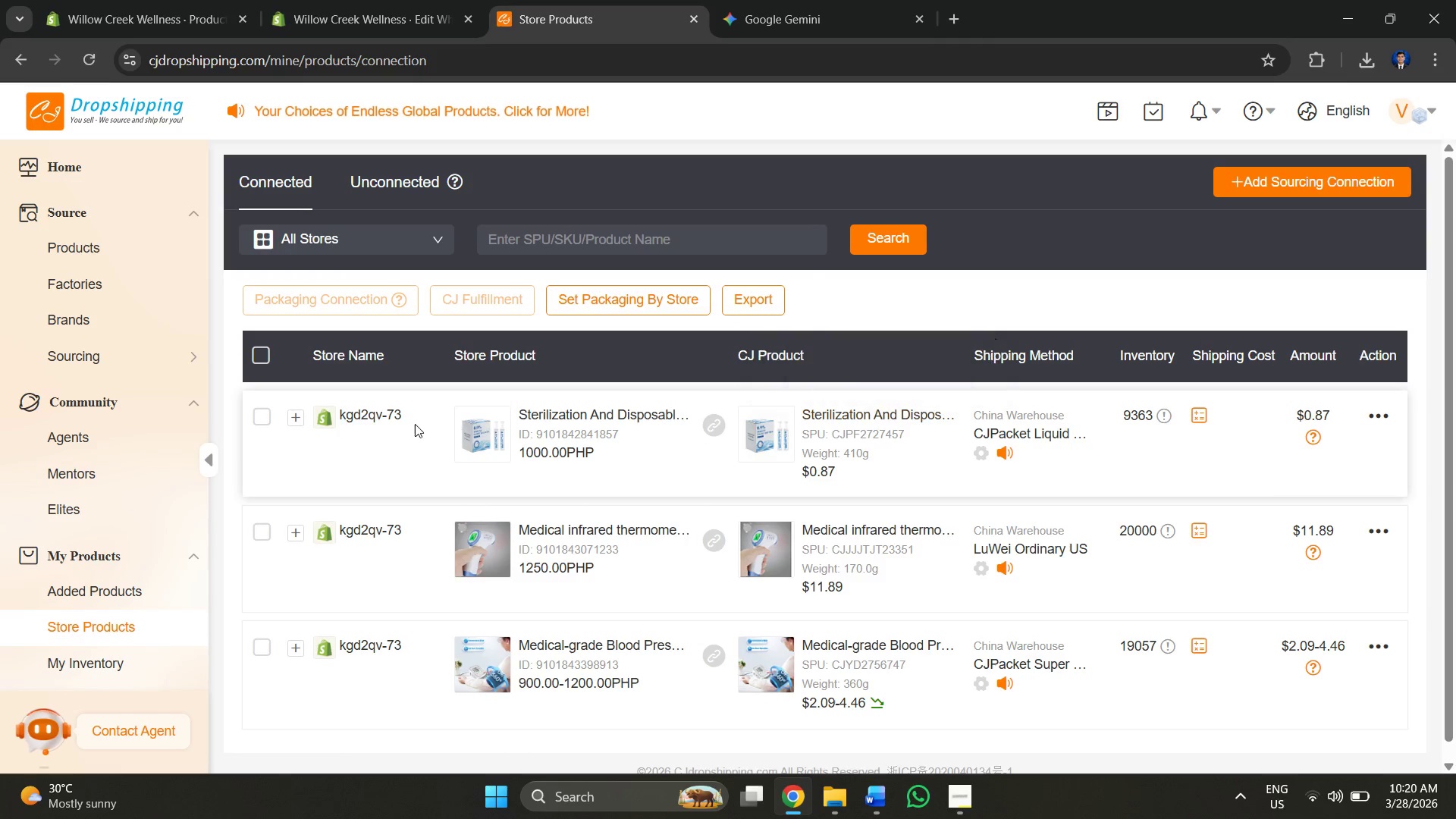 
left_click([881, 420])
 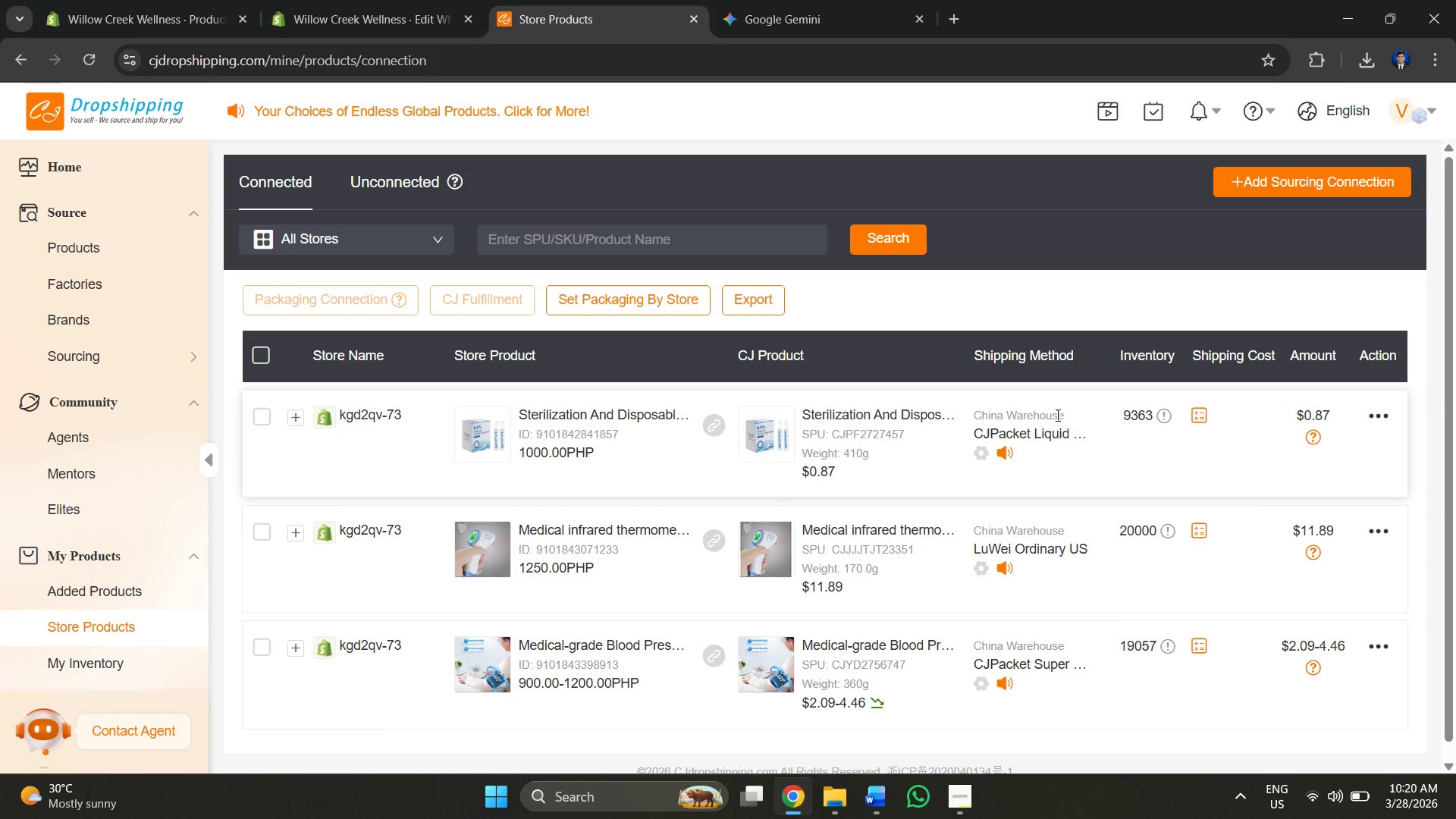 
left_click([1038, 435])
 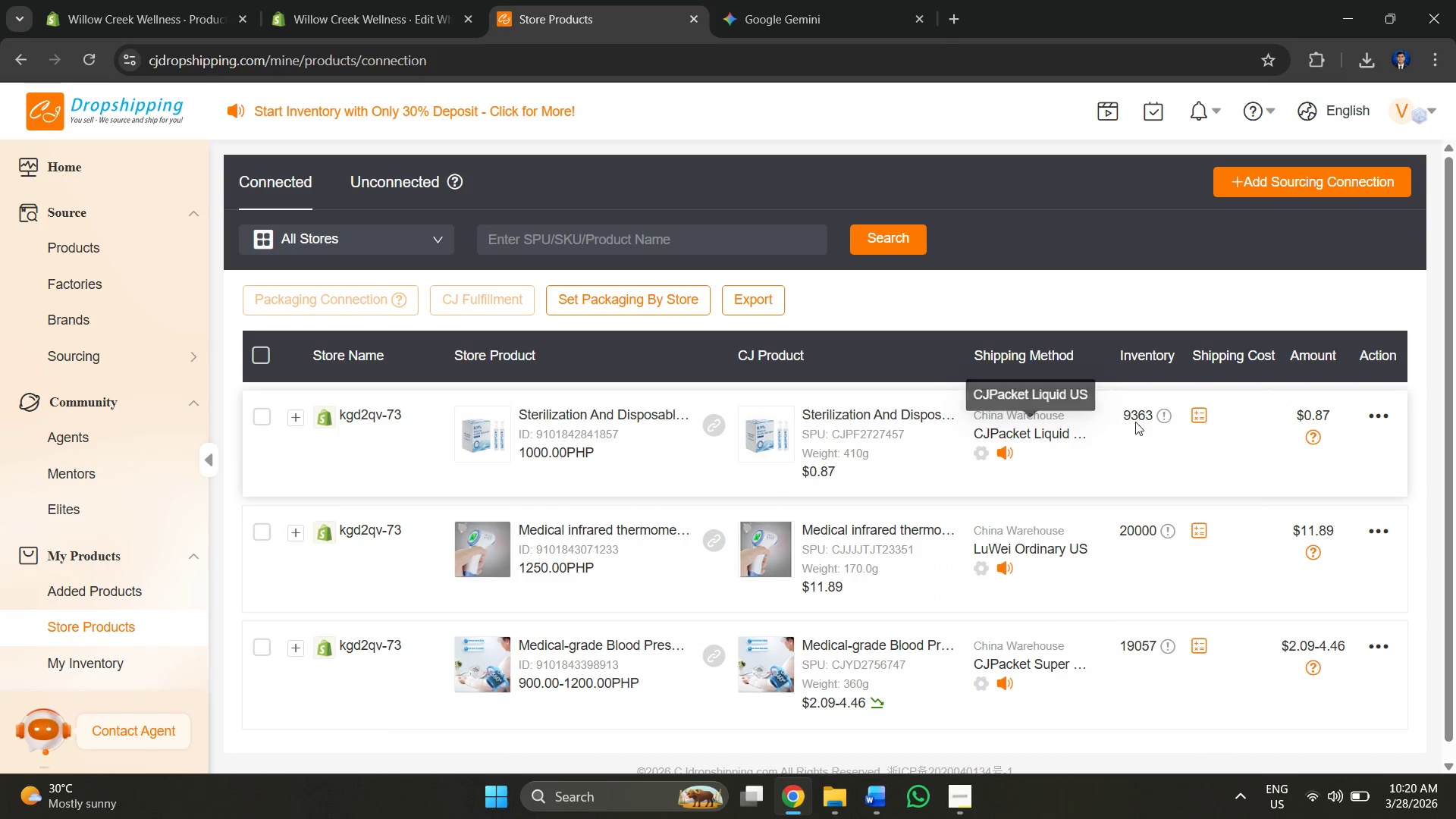 
left_click([1157, 417])
 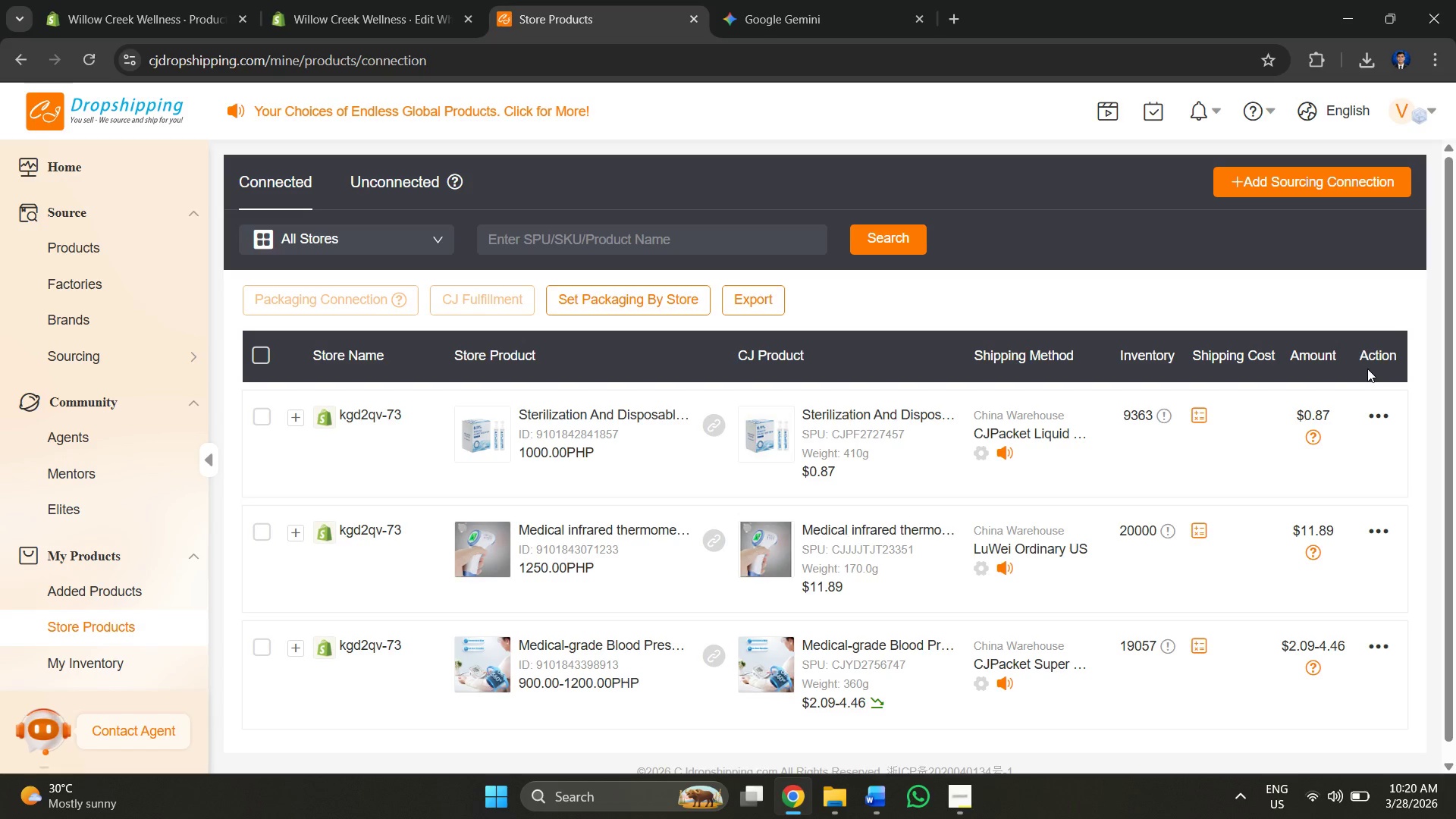 
scroll: coordinate [1041, 462], scroll_direction: down, amount: 7.0
 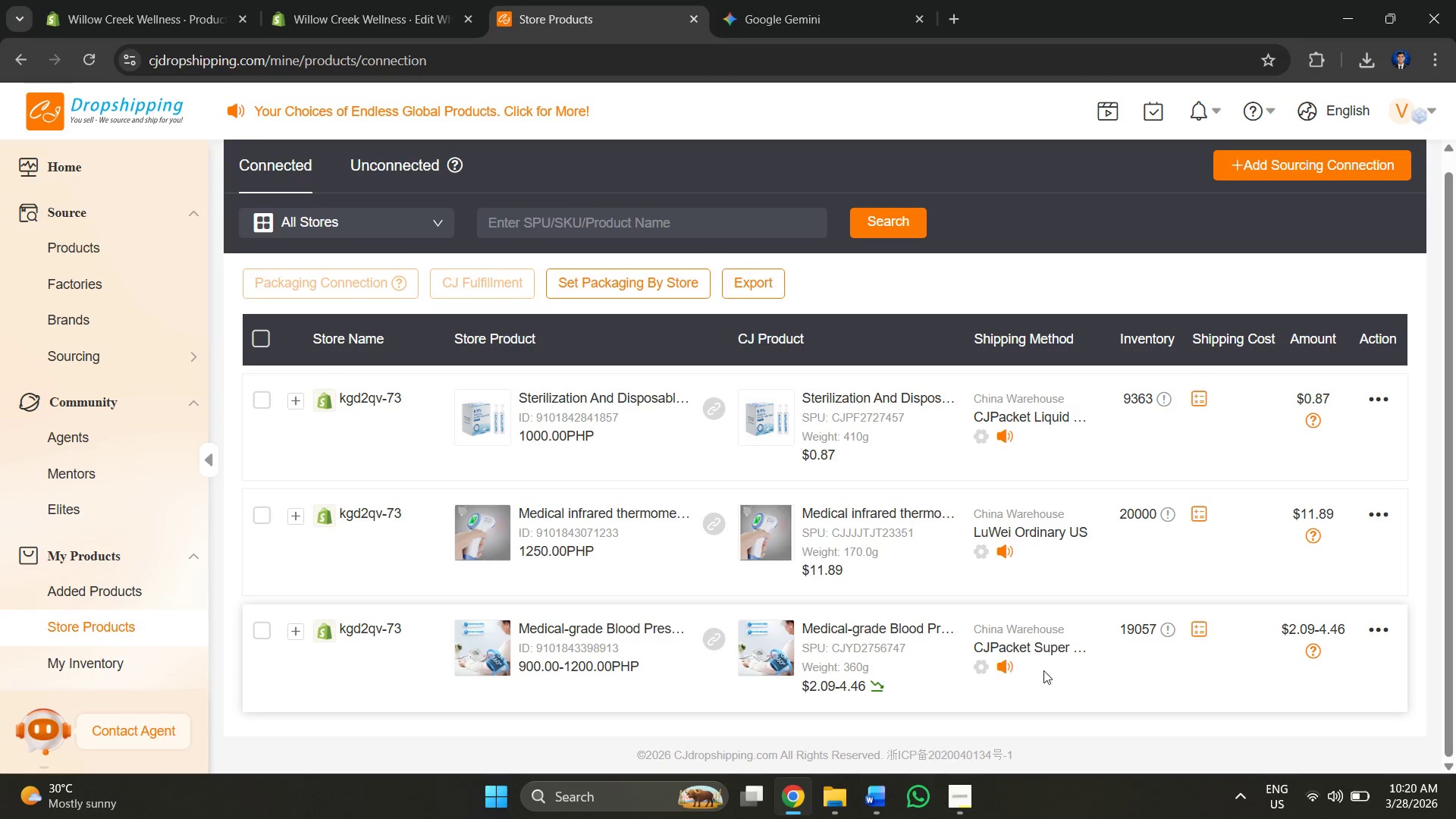 
left_click([1059, 682])
 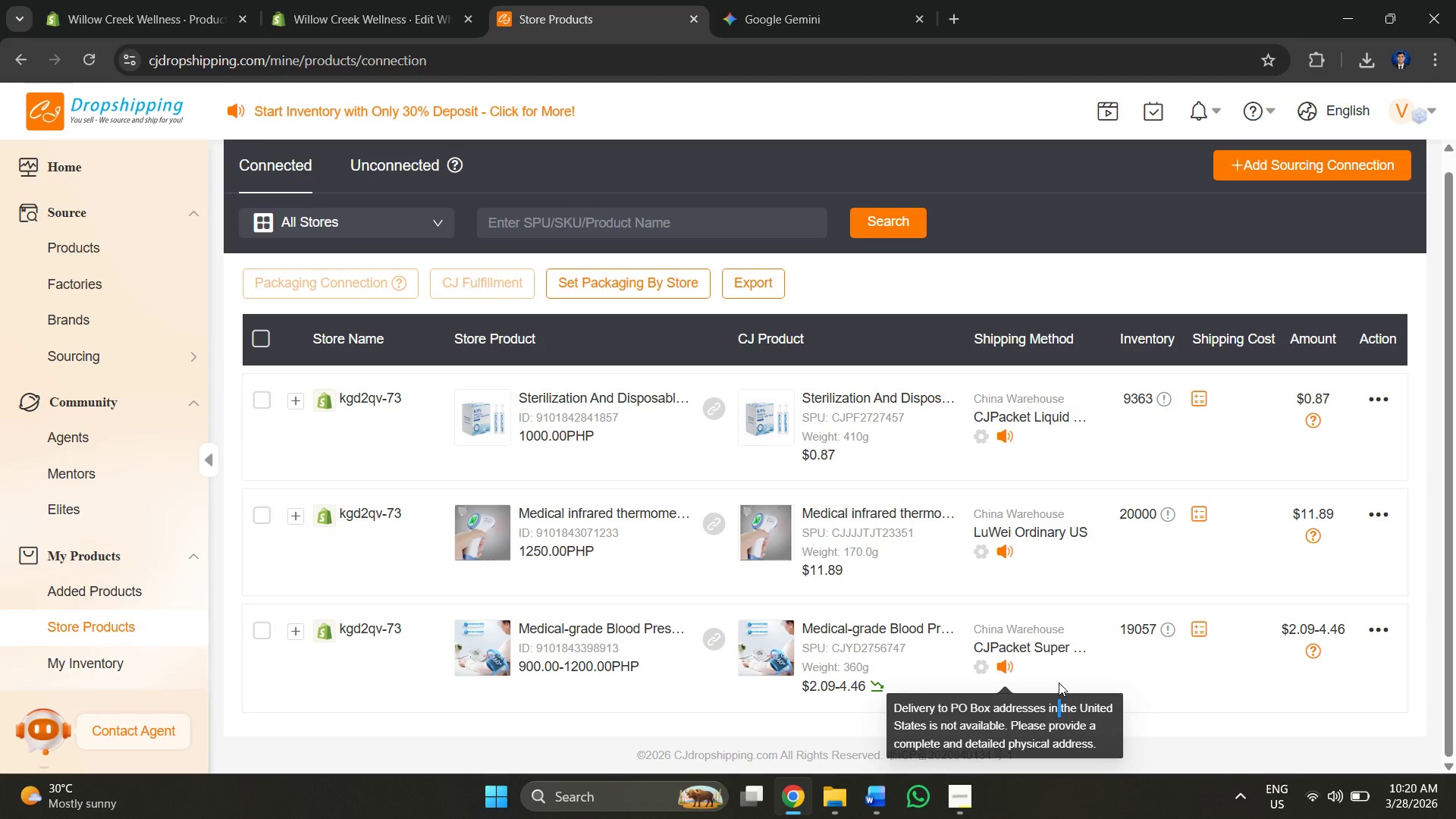 
scroll: coordinate [998, 607], scroll_direction: none, amount: 0.0
 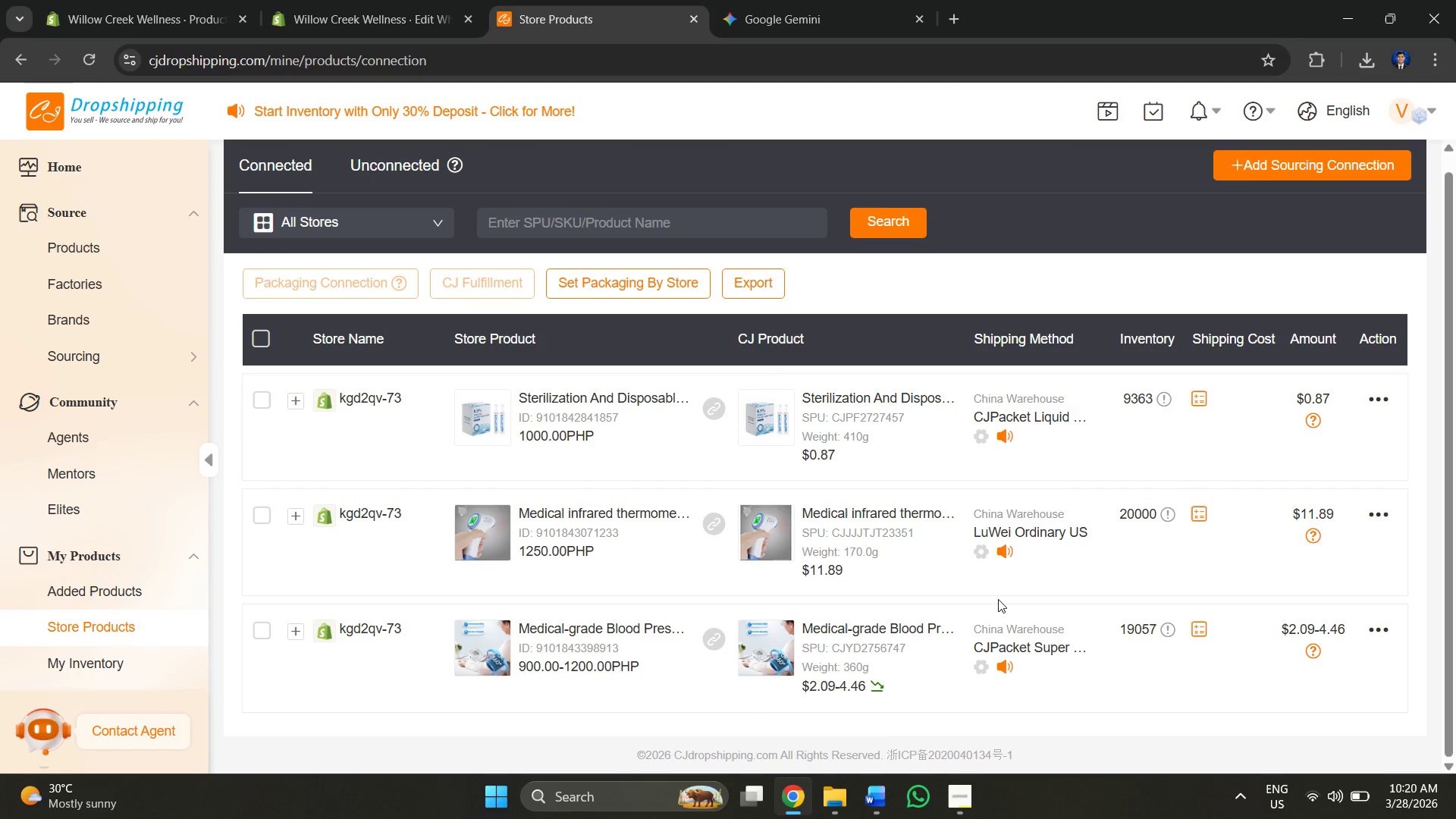 
scroll: coordinate [998, 598], scroll_direction: up, amount: 7.0
 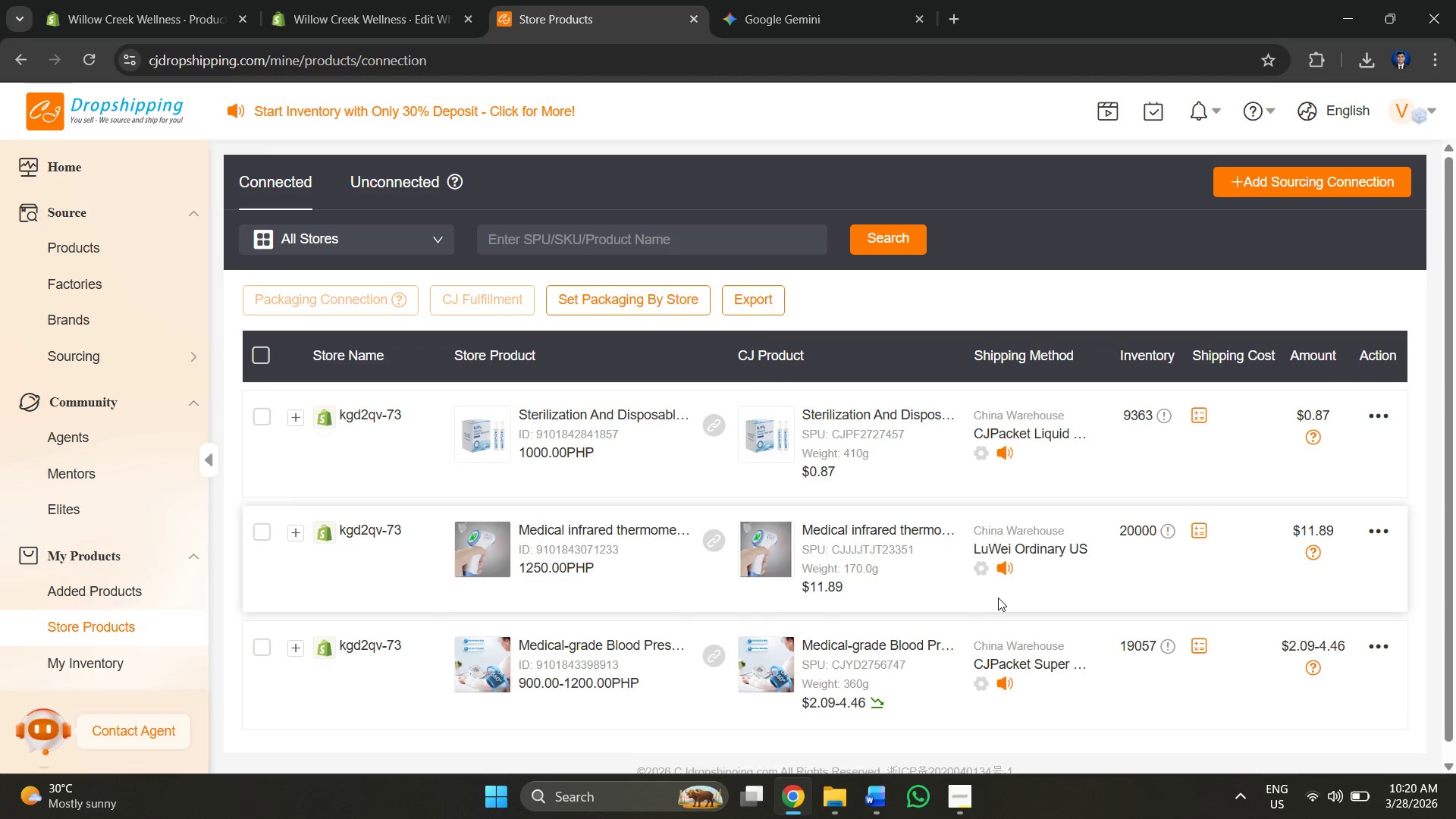 
scroll: coordinate [1002, 588], scroll_direction: down, amount: 4.0
 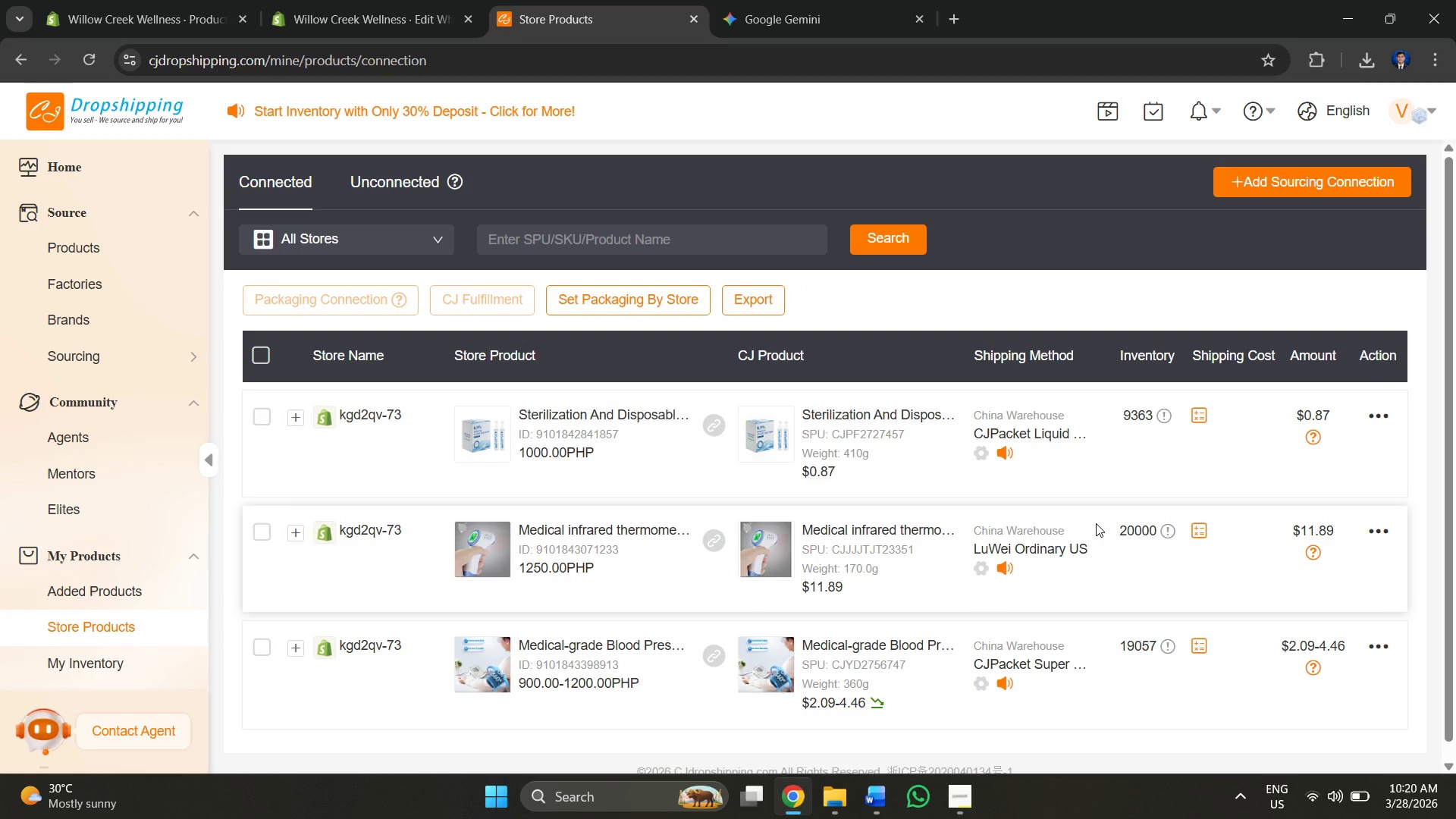 
left_click([1096, 523])
 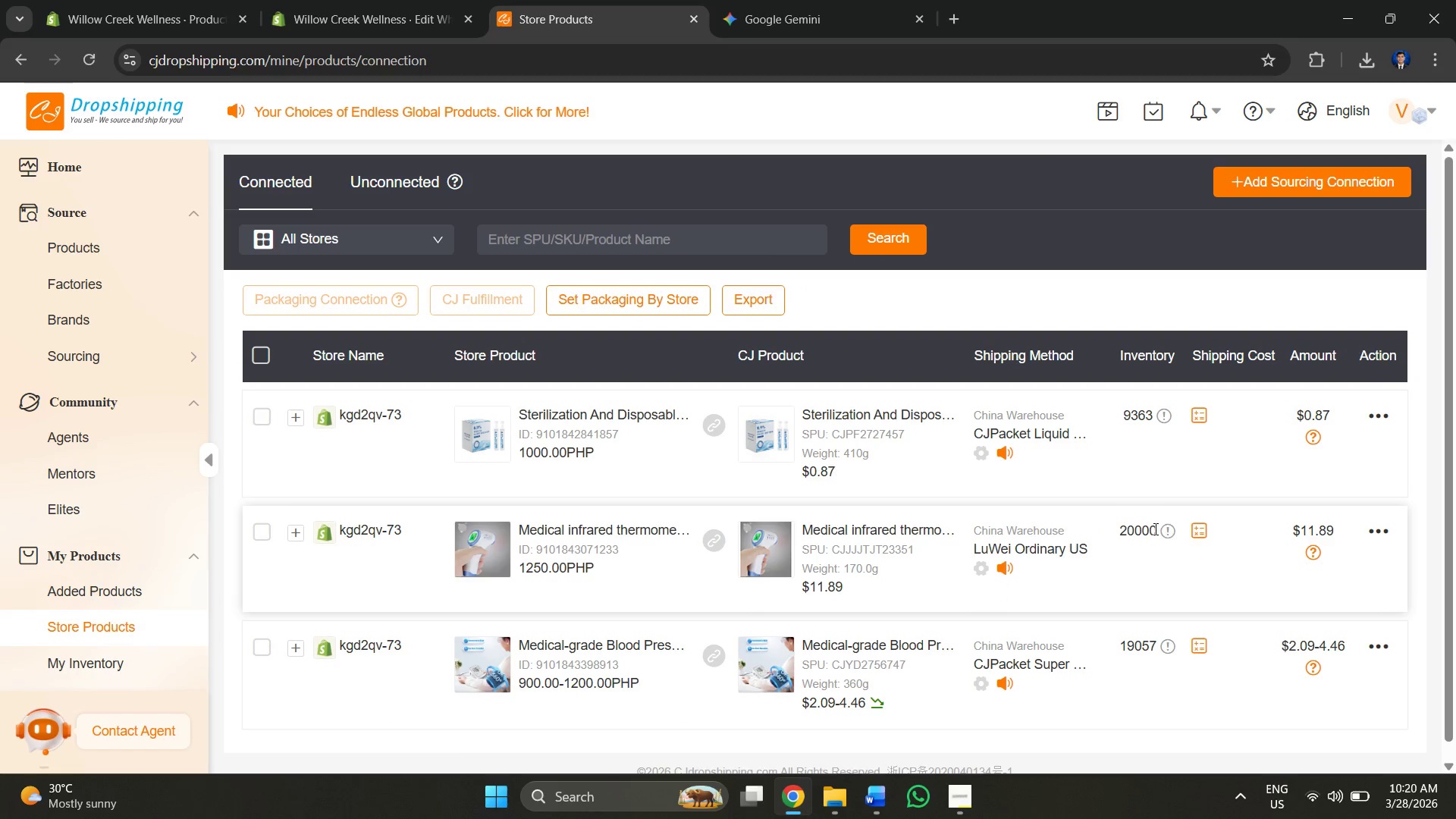 
left_click([1154, 528])
 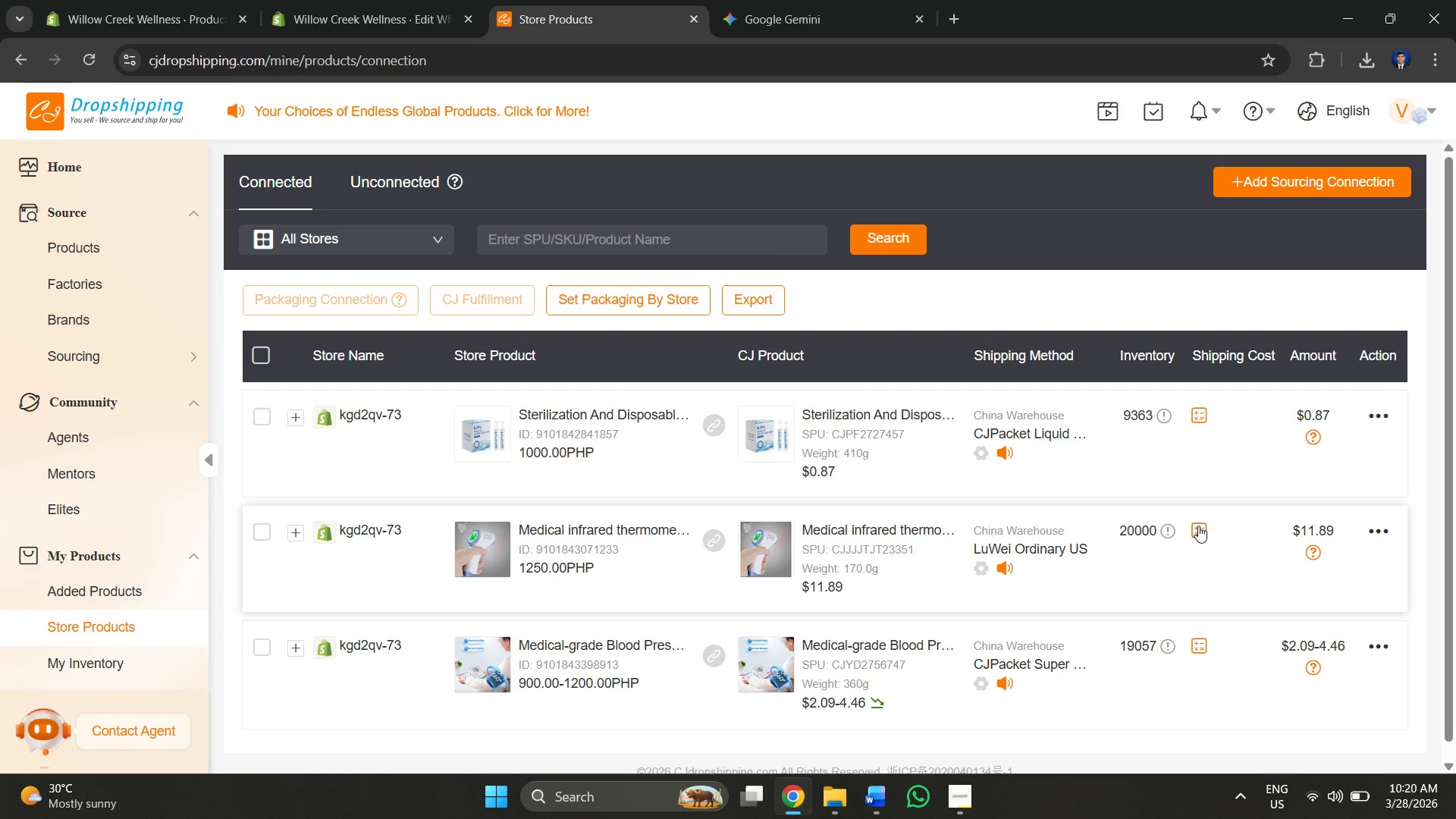 
left_click([1200, 526])
 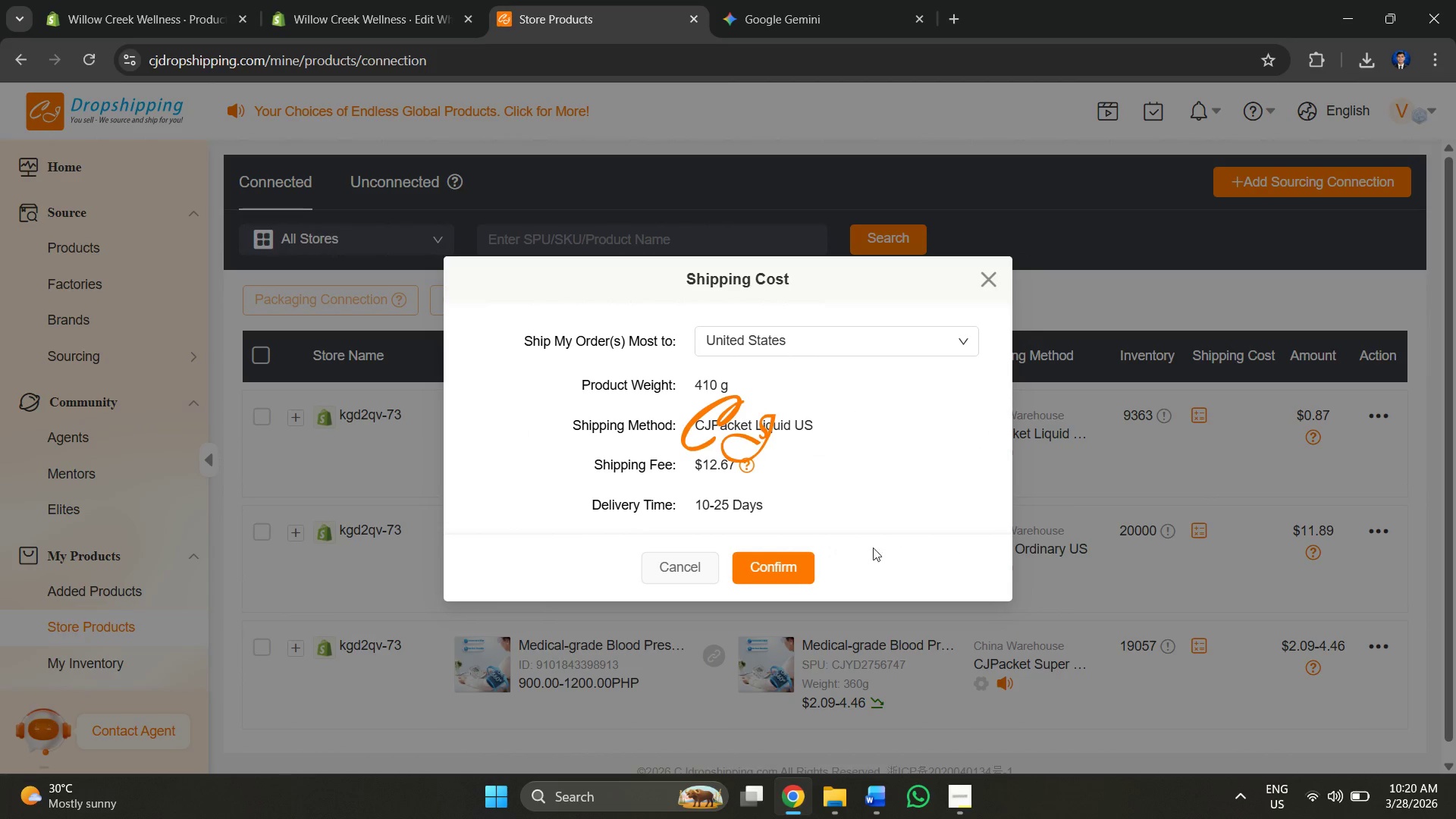 
left_click([784, 569])
 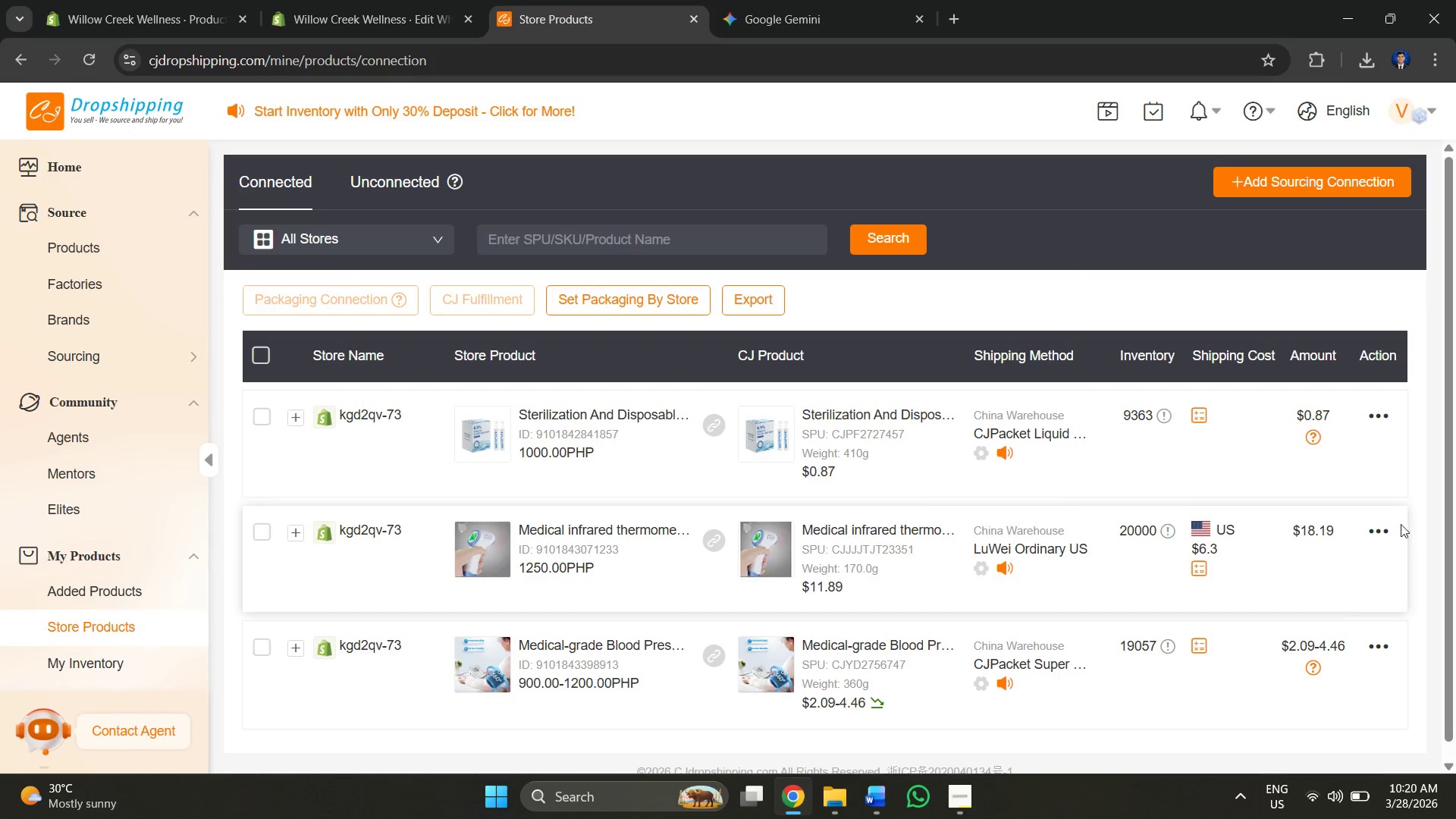 
left_click([1385, 529])
 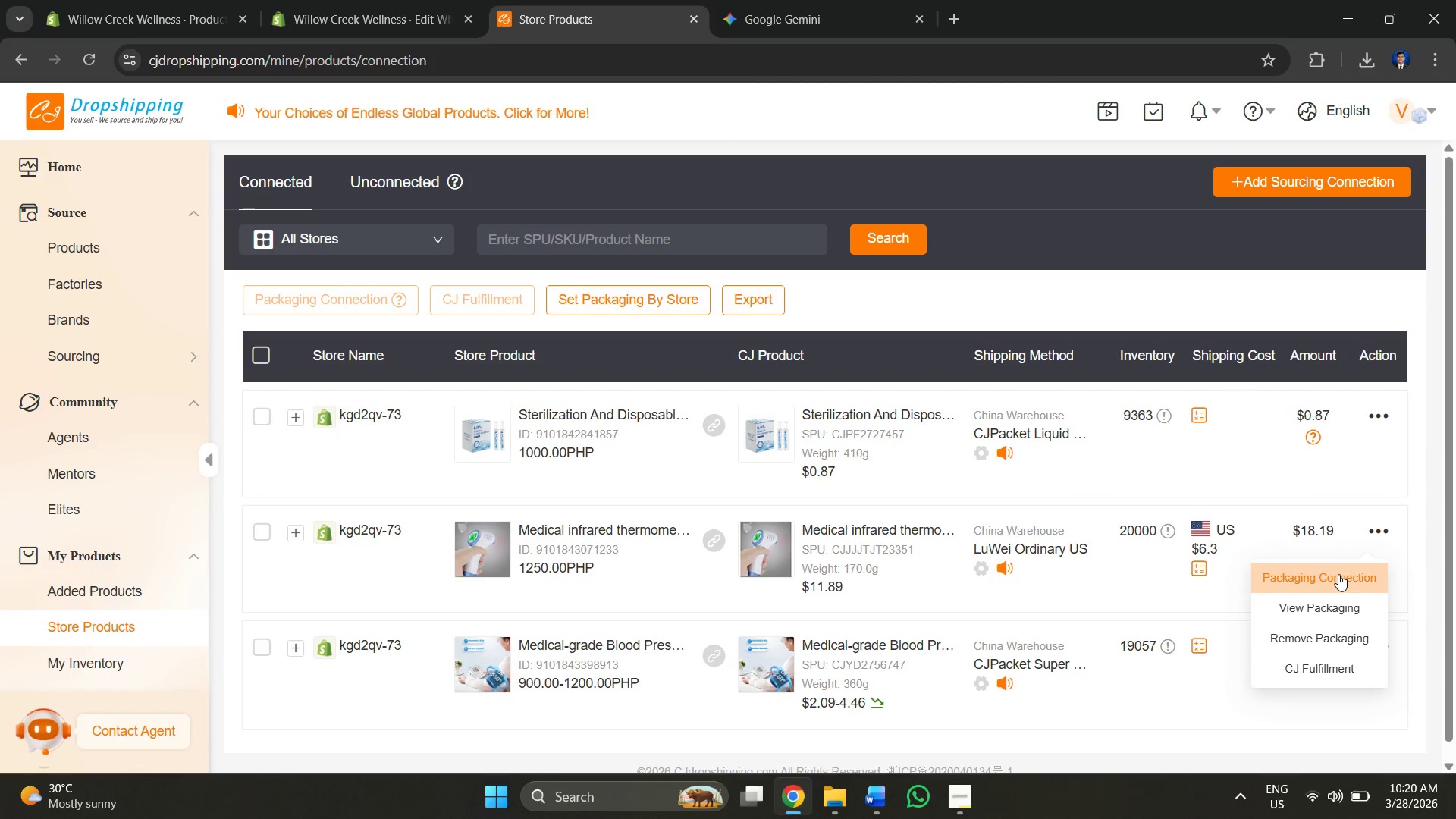 
left_click([1326, 668])
 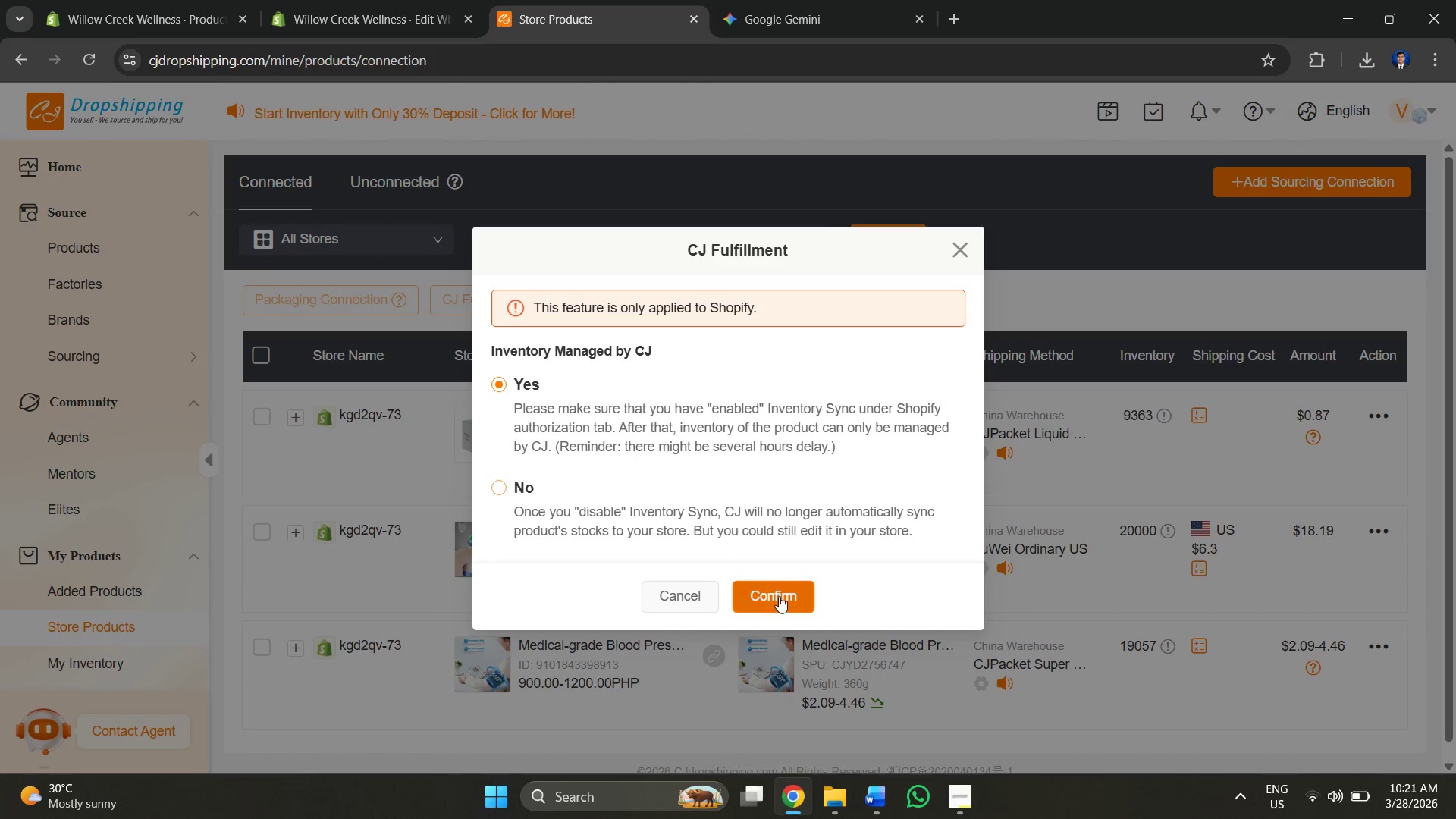 
left_click([791, 594])
 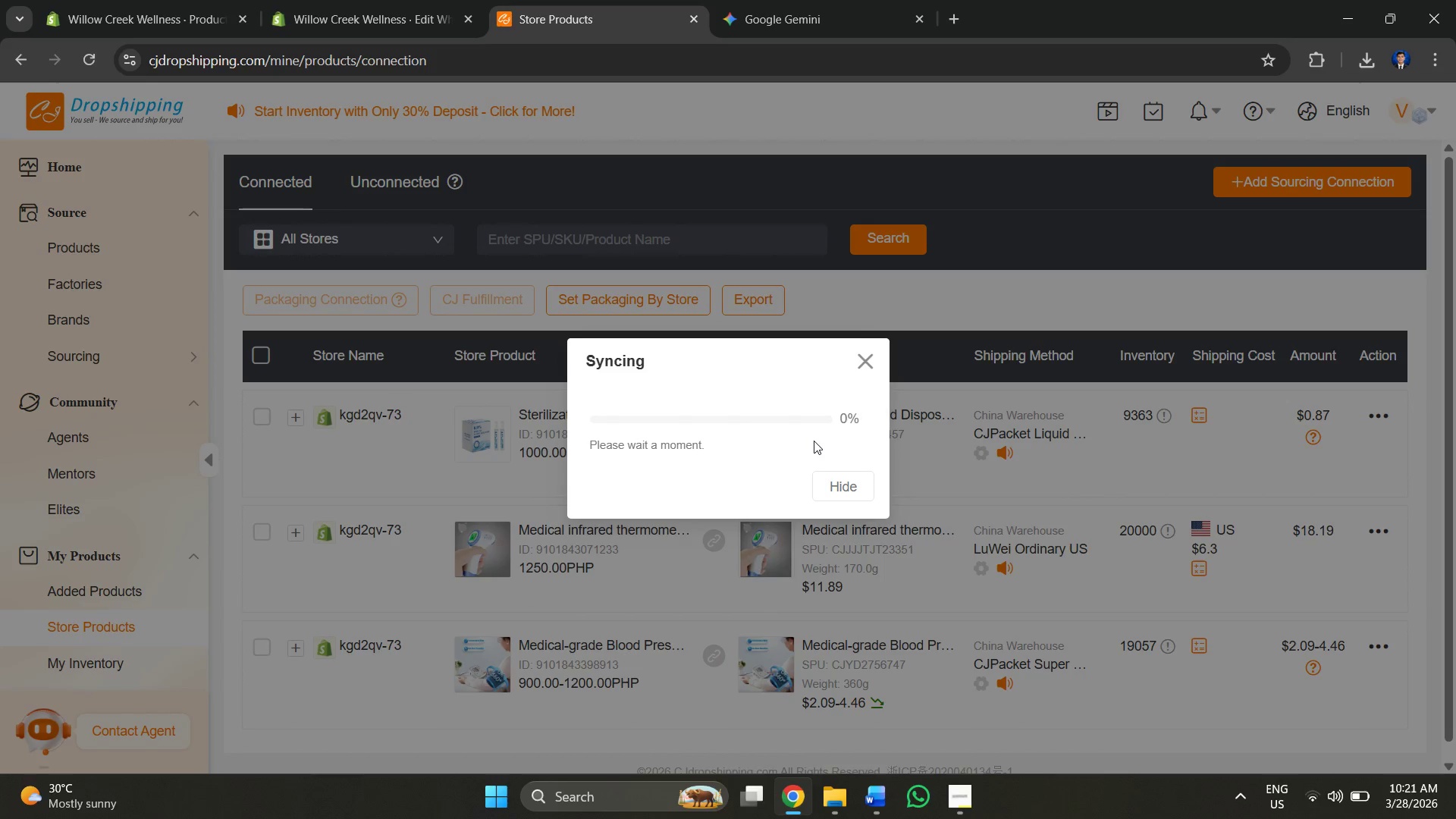 
mouse_move([856, 410])
 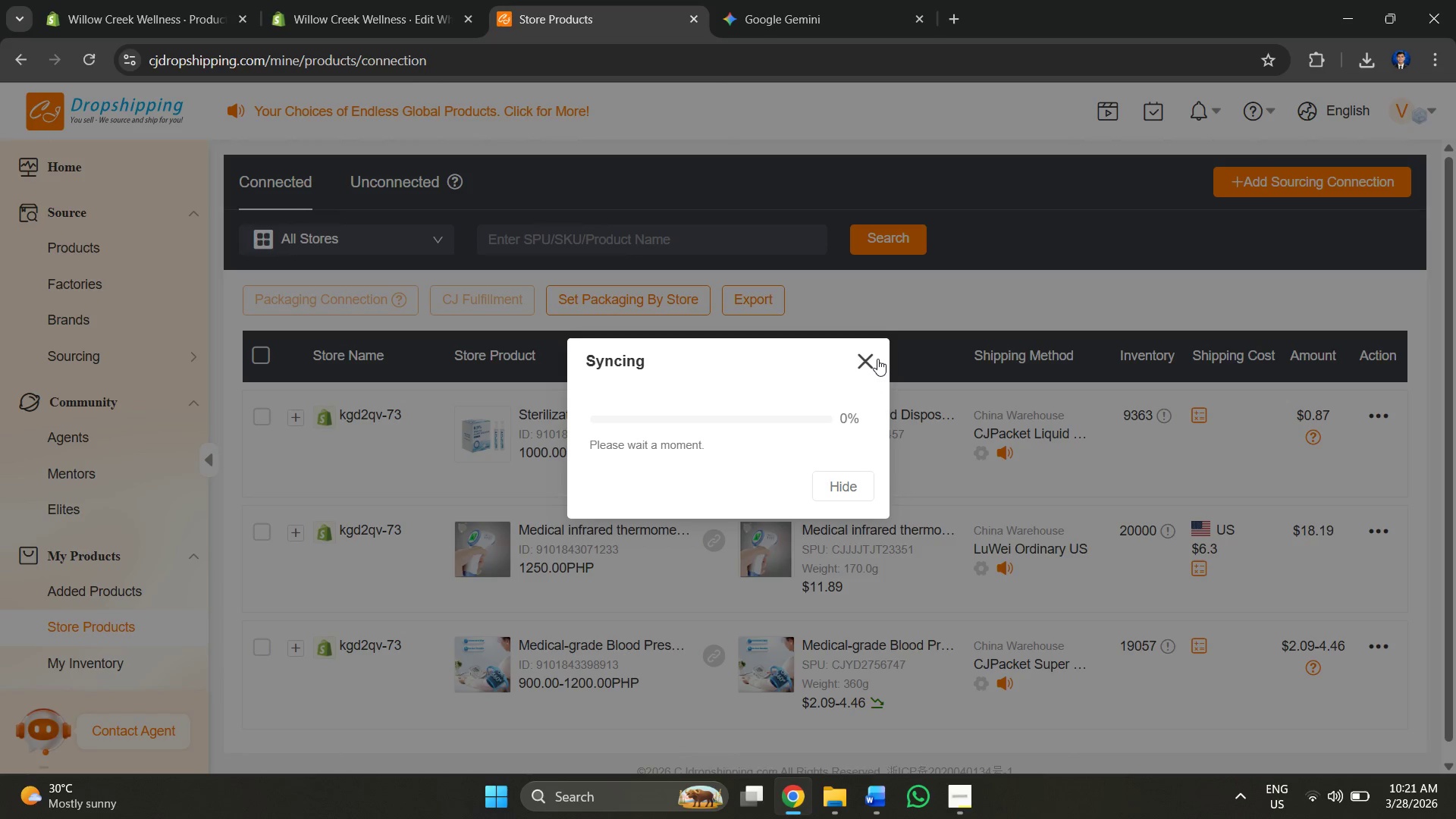 
left_click([877, 359])
 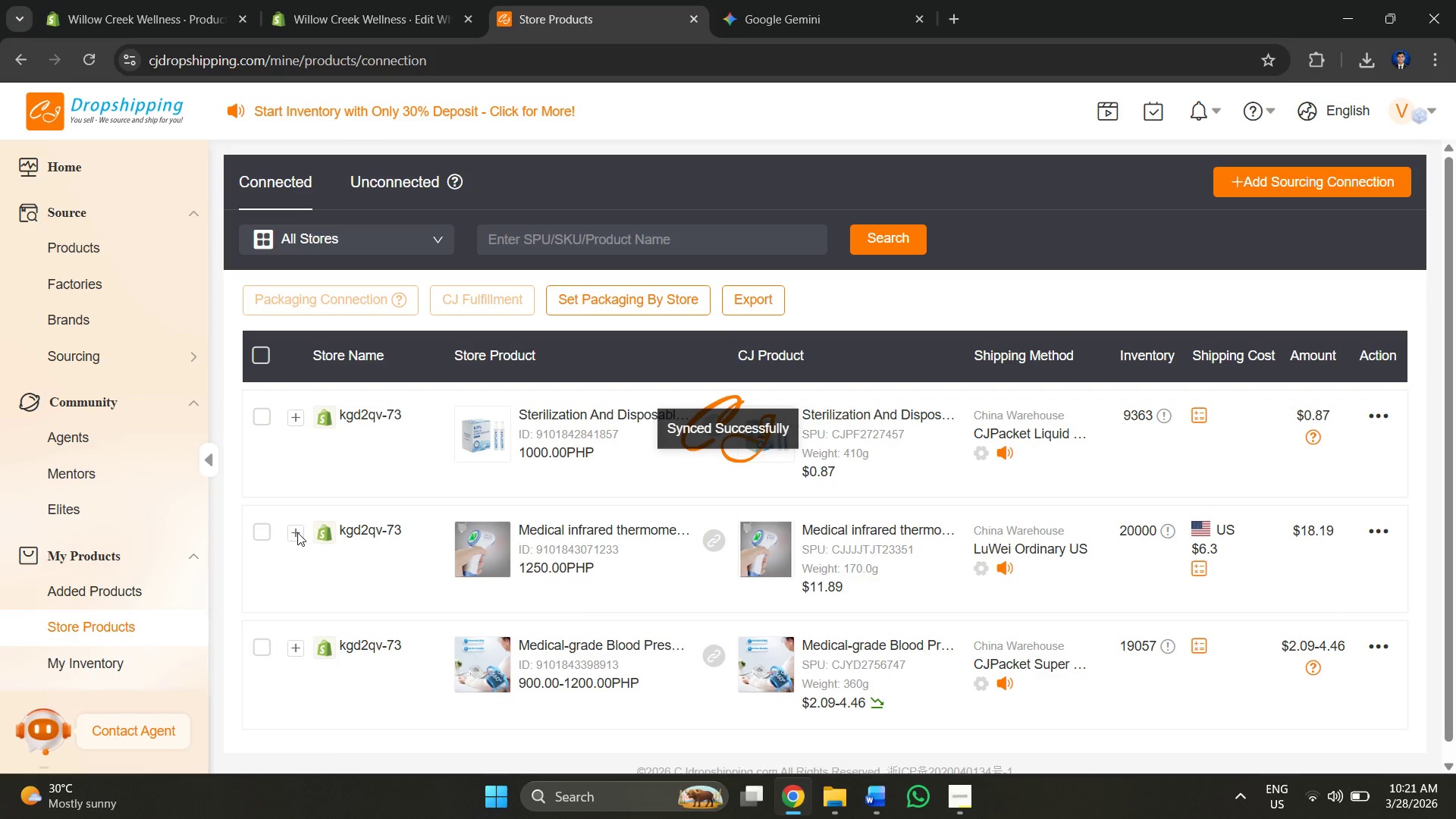 
wait(5.52)
 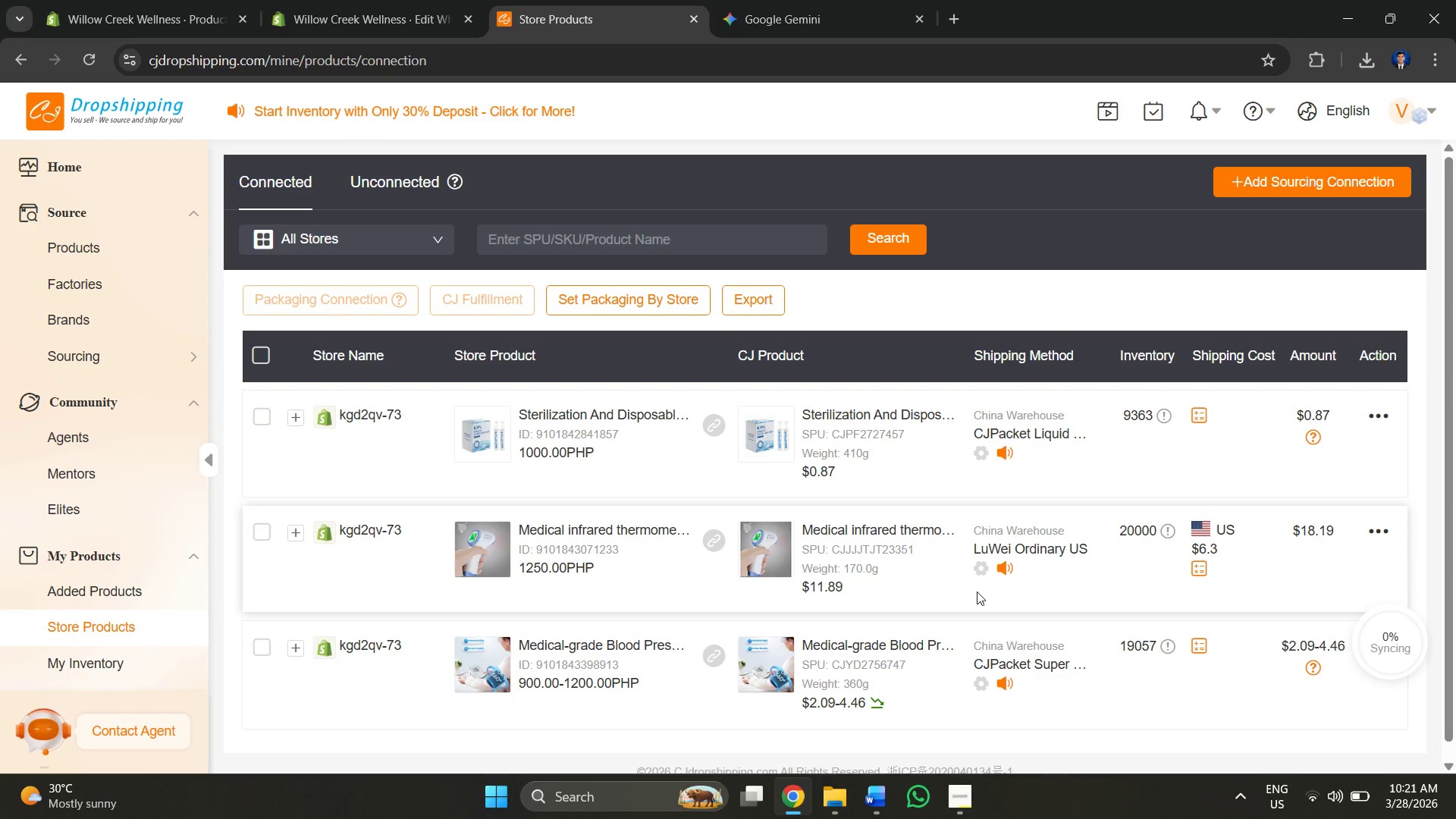 
left_click([273, 0])
 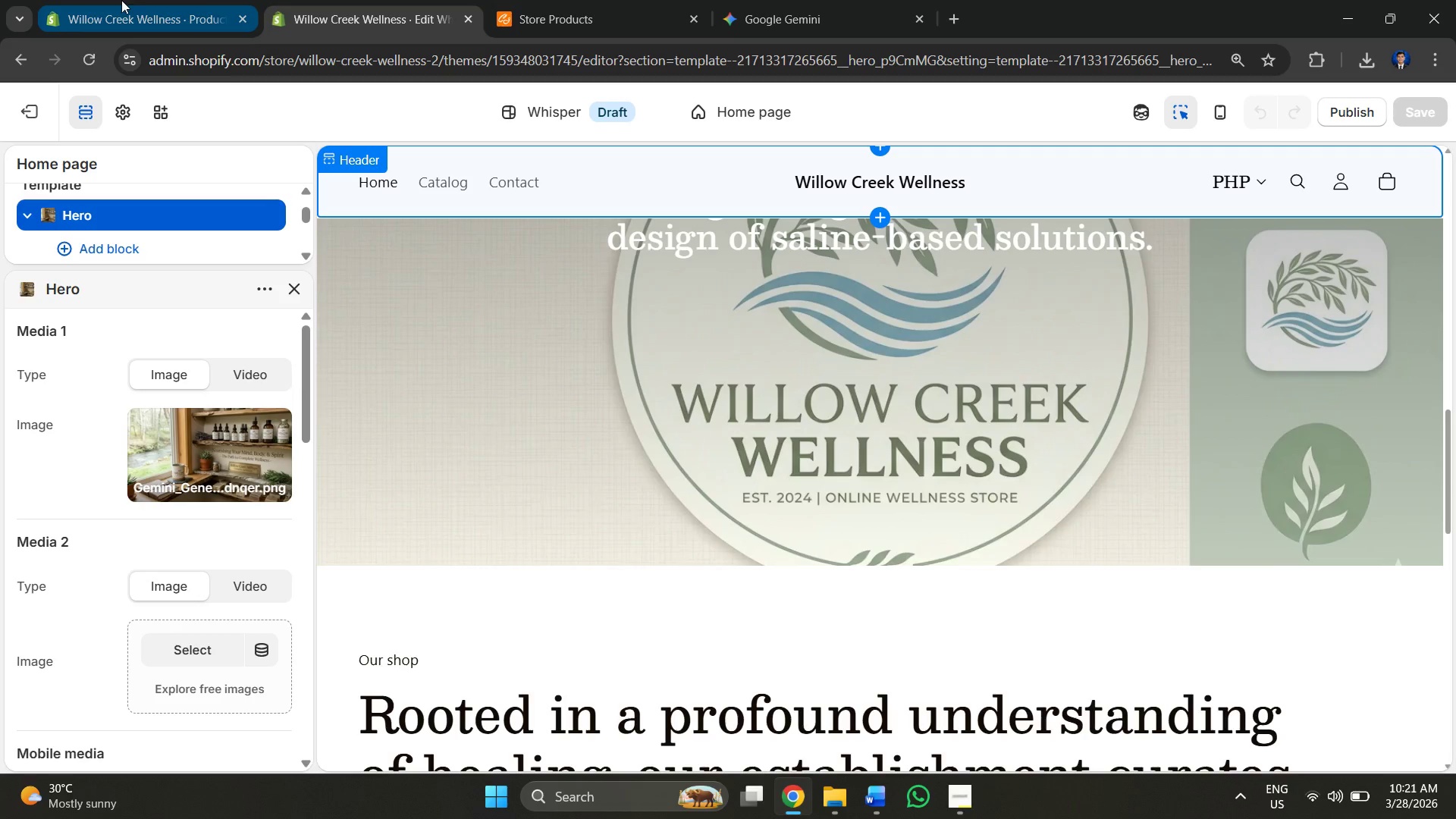 
left_click([121, 0])
 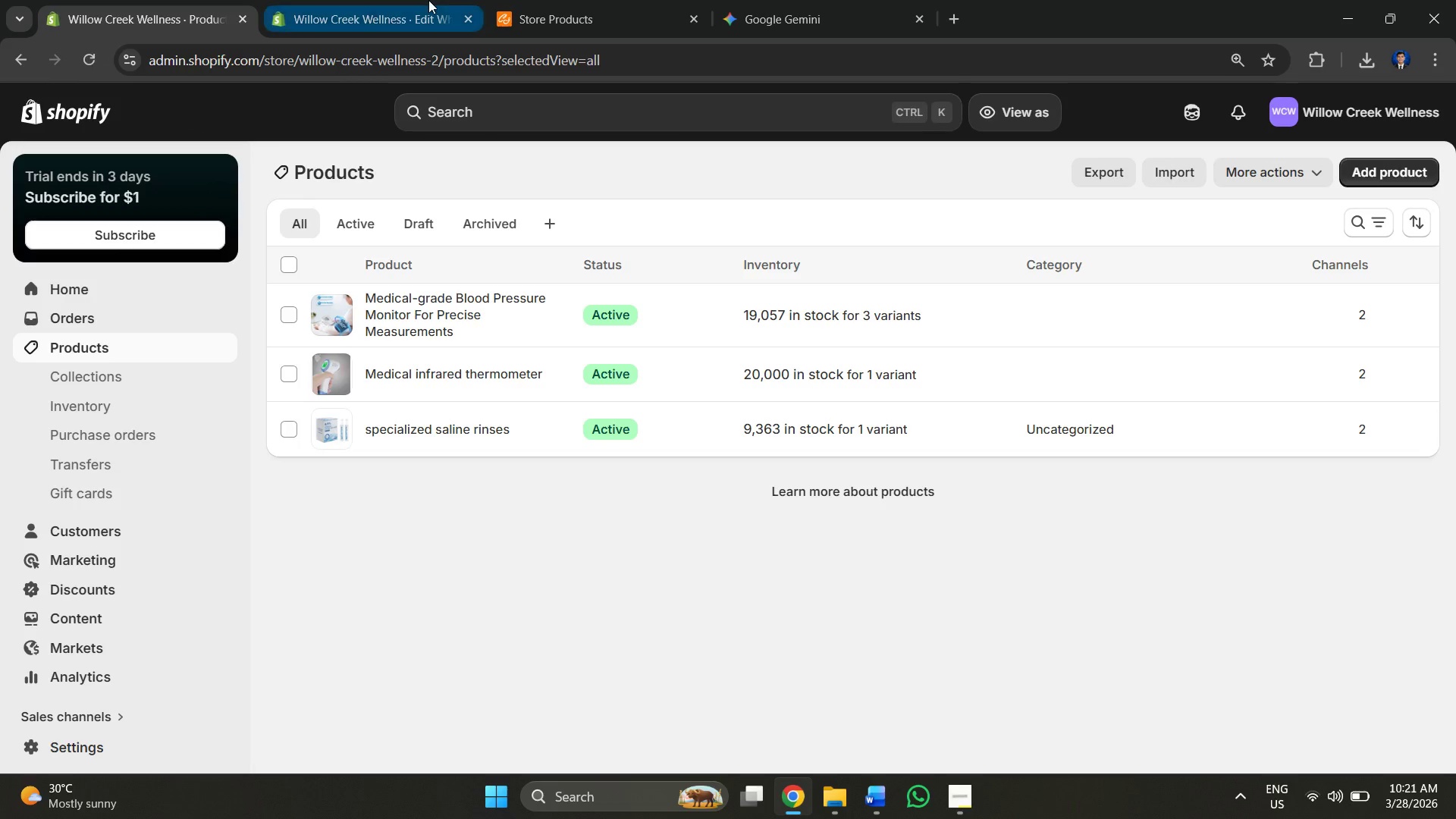 
left_click([428, 0])
 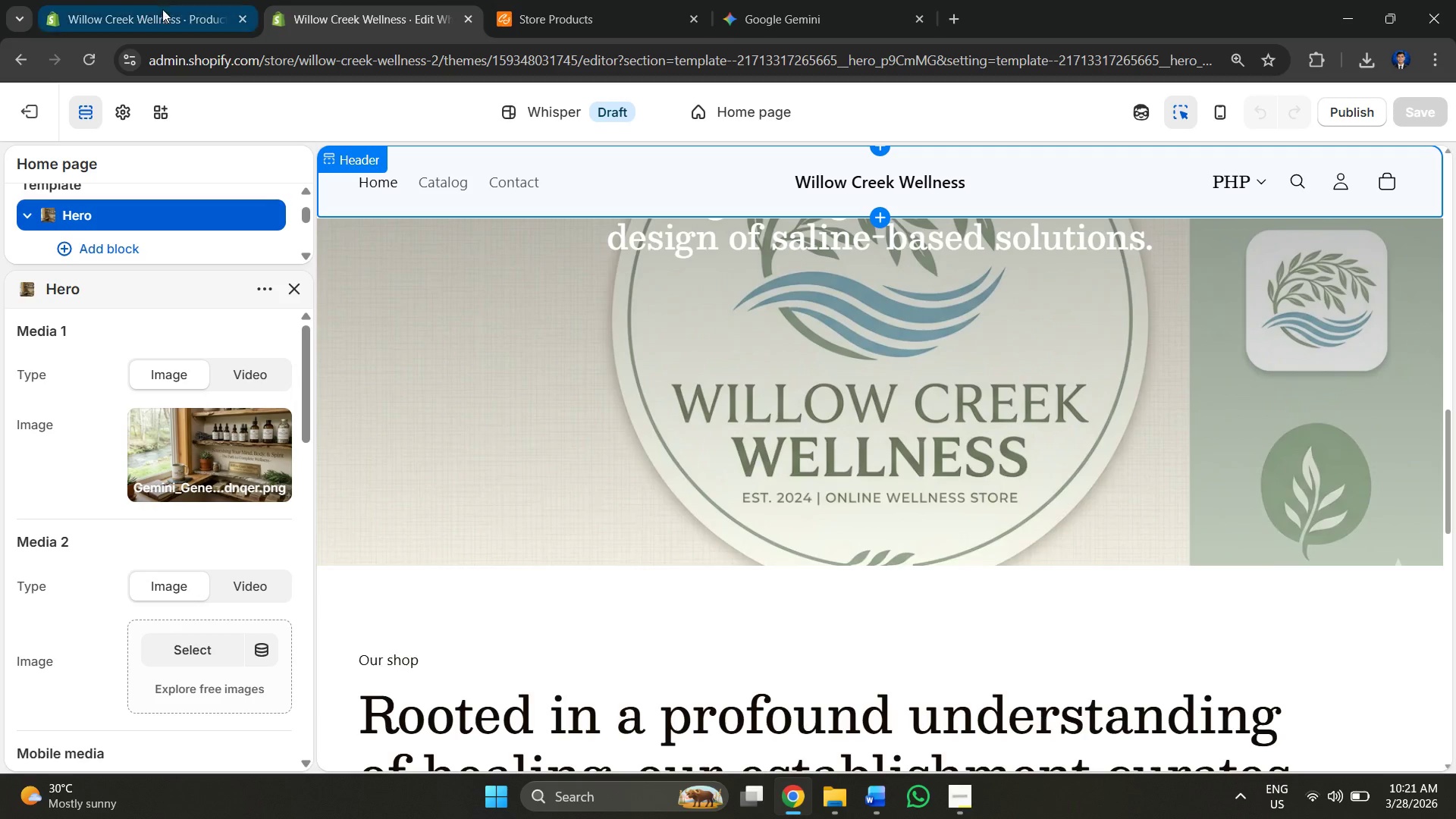 
left_click([152, 9])
 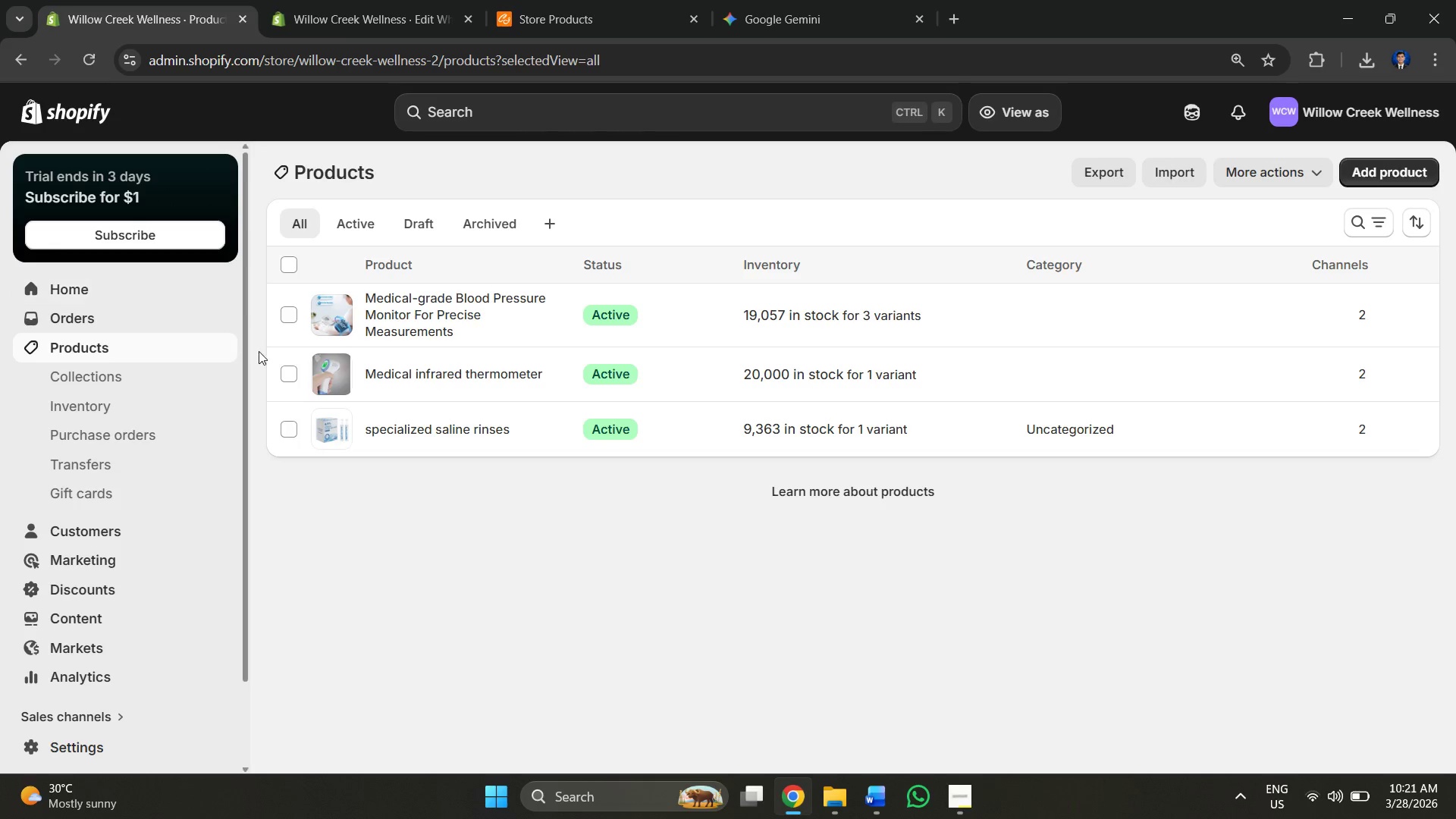 
scroll: coordinate [551, 390], scroll_direction: down, amount: 1.0
 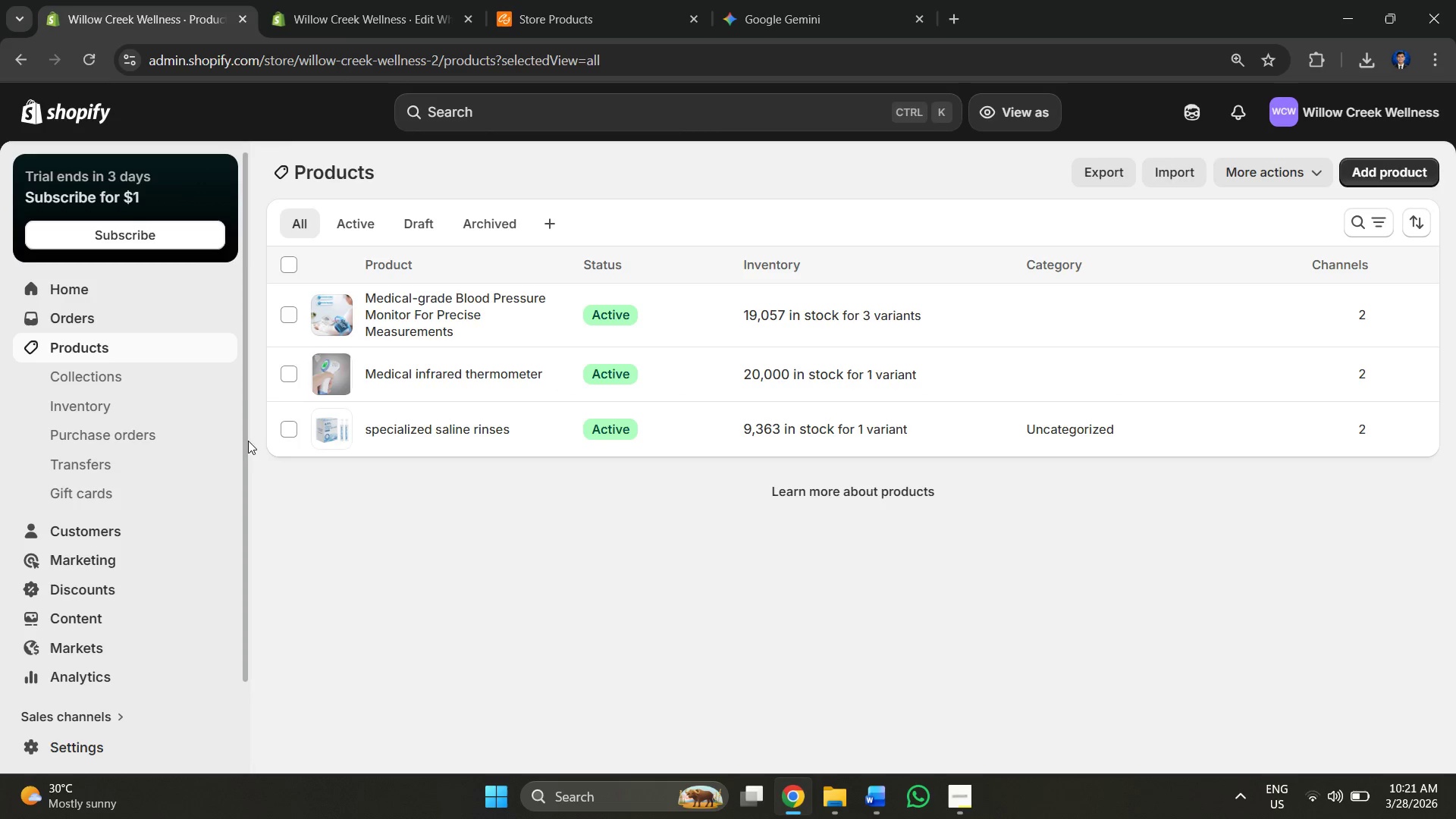 
double_click([381, 24])